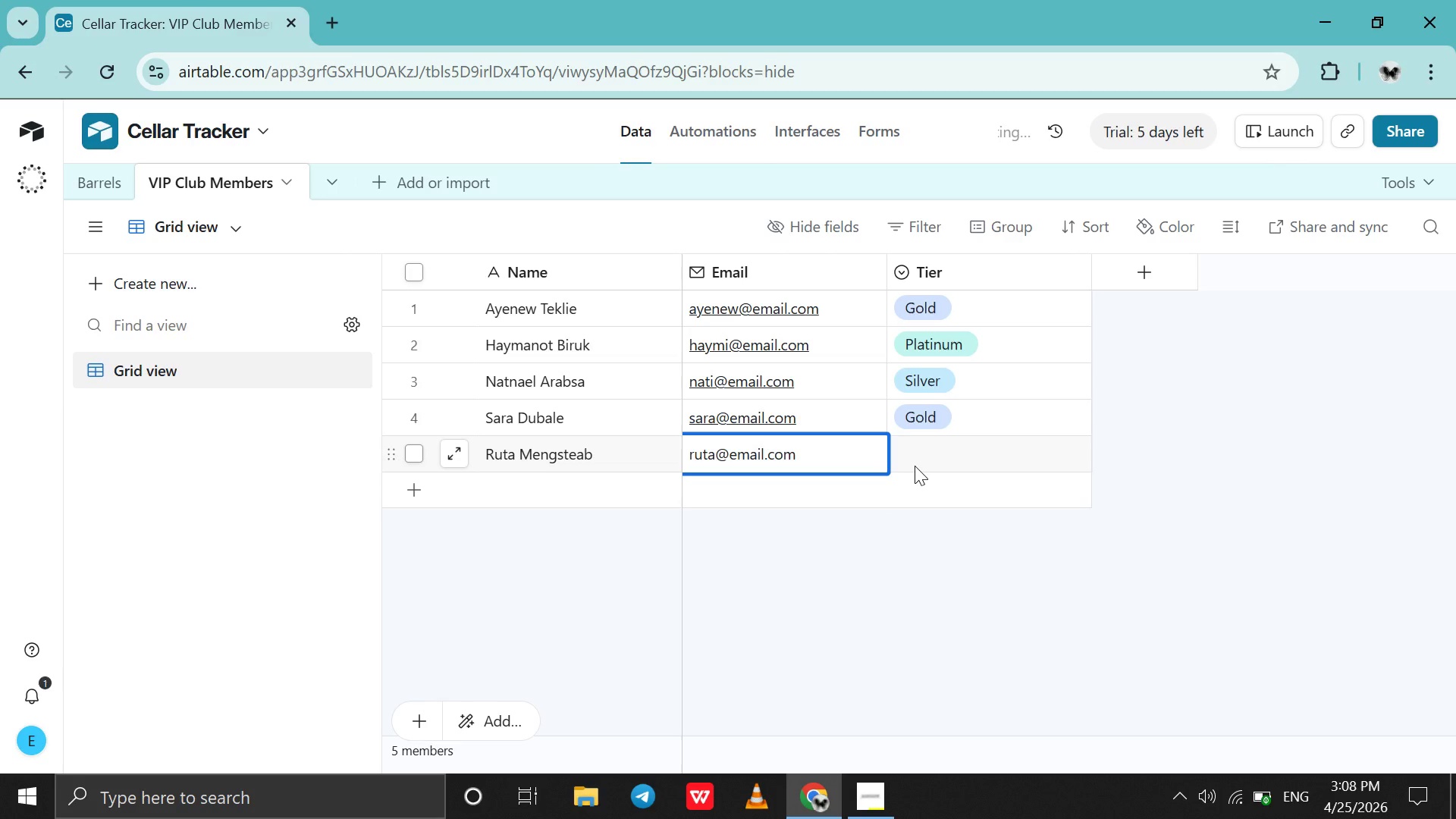 
double_click([934, 463])
 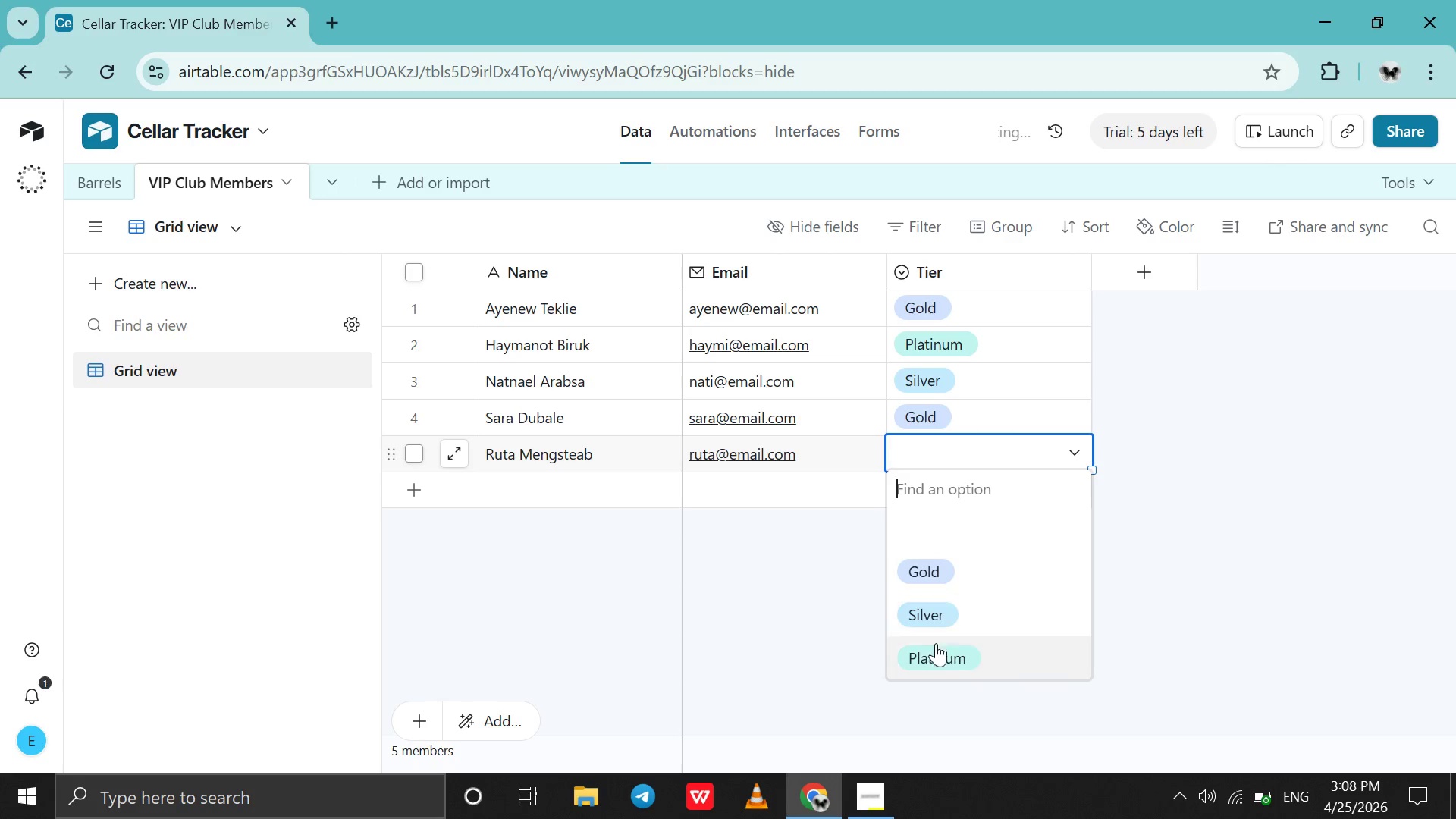 
left_click([934, 657])
 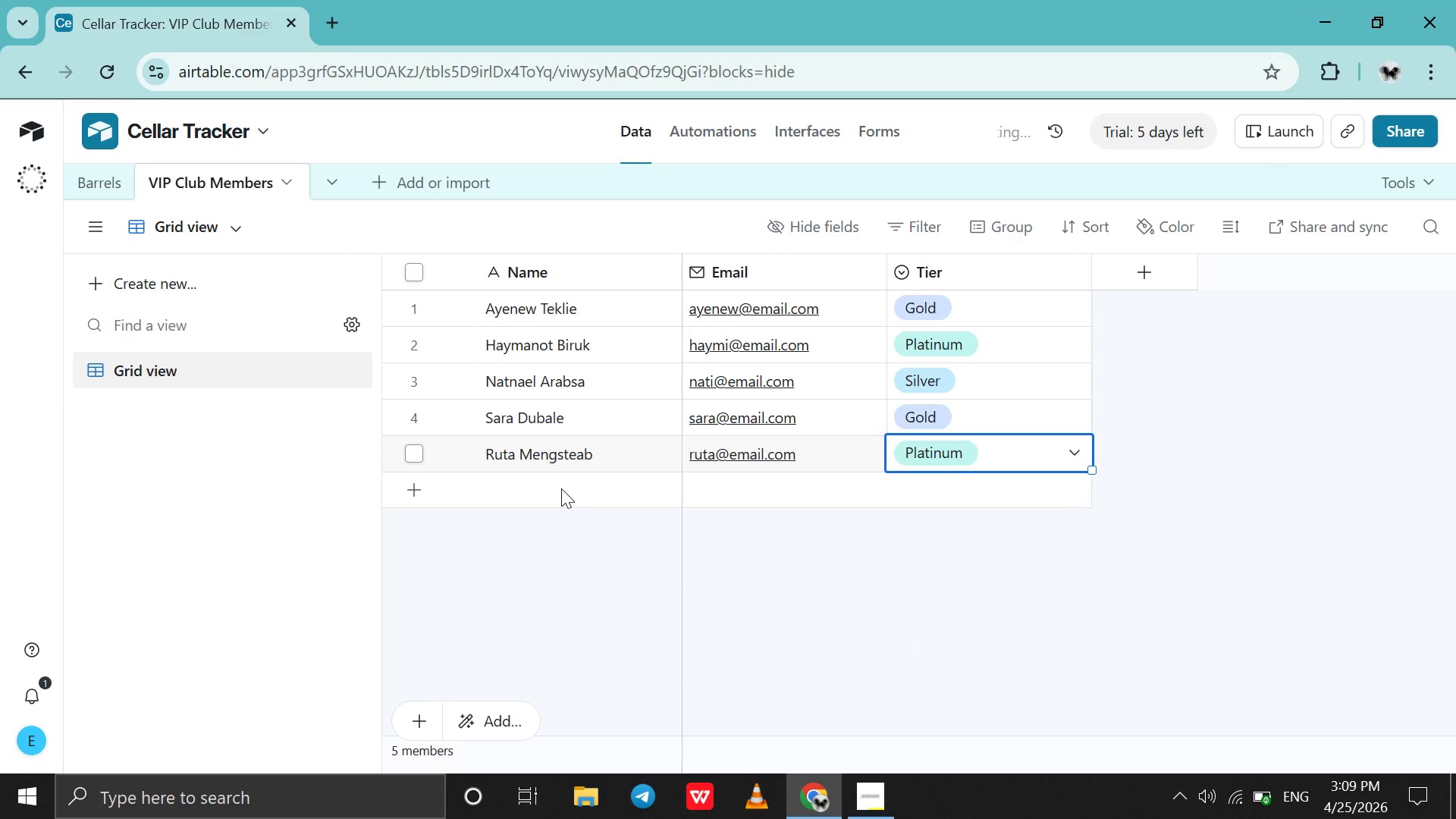 
double_click([561, 488])
 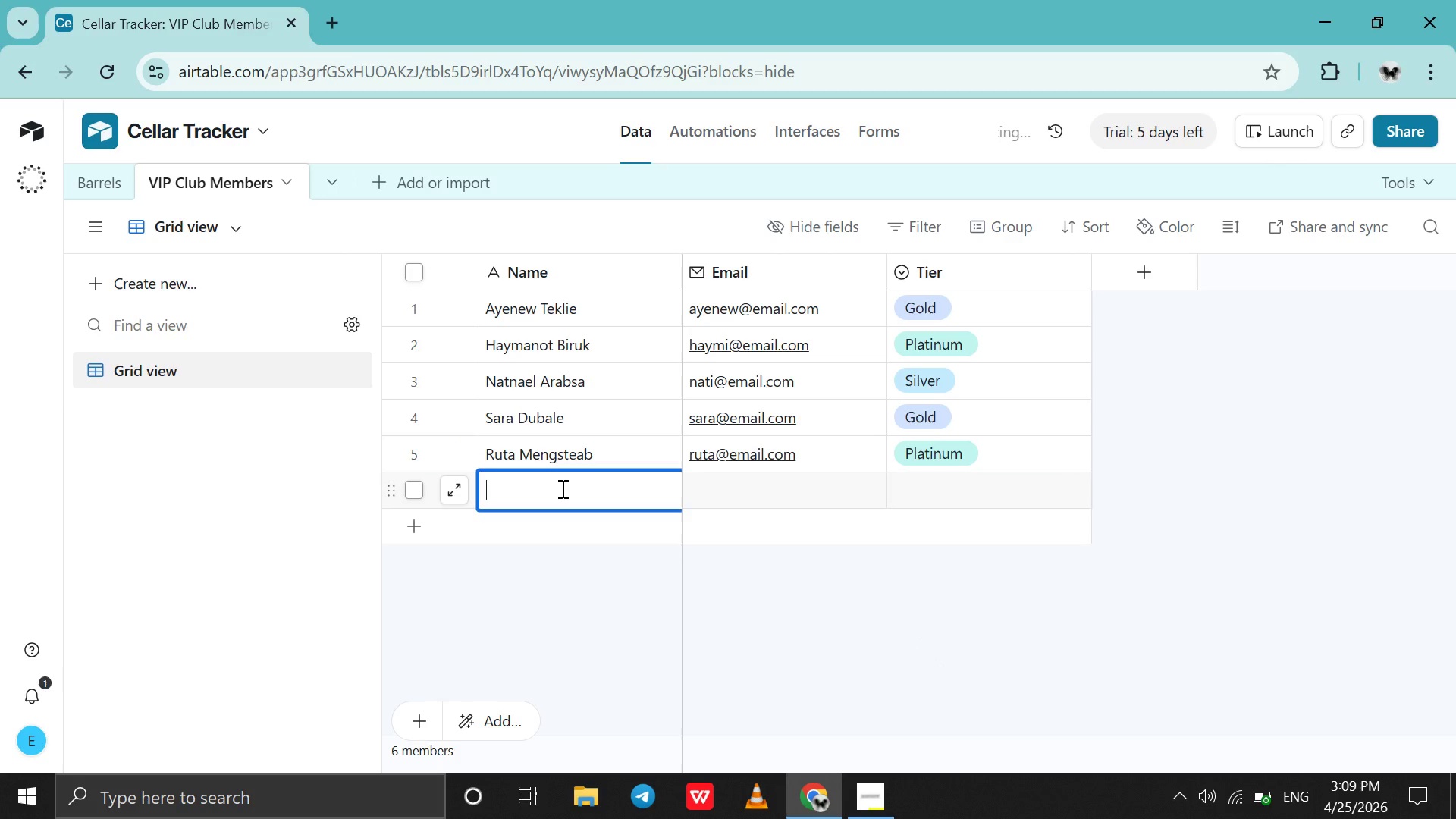 
left_click([561, 488])
 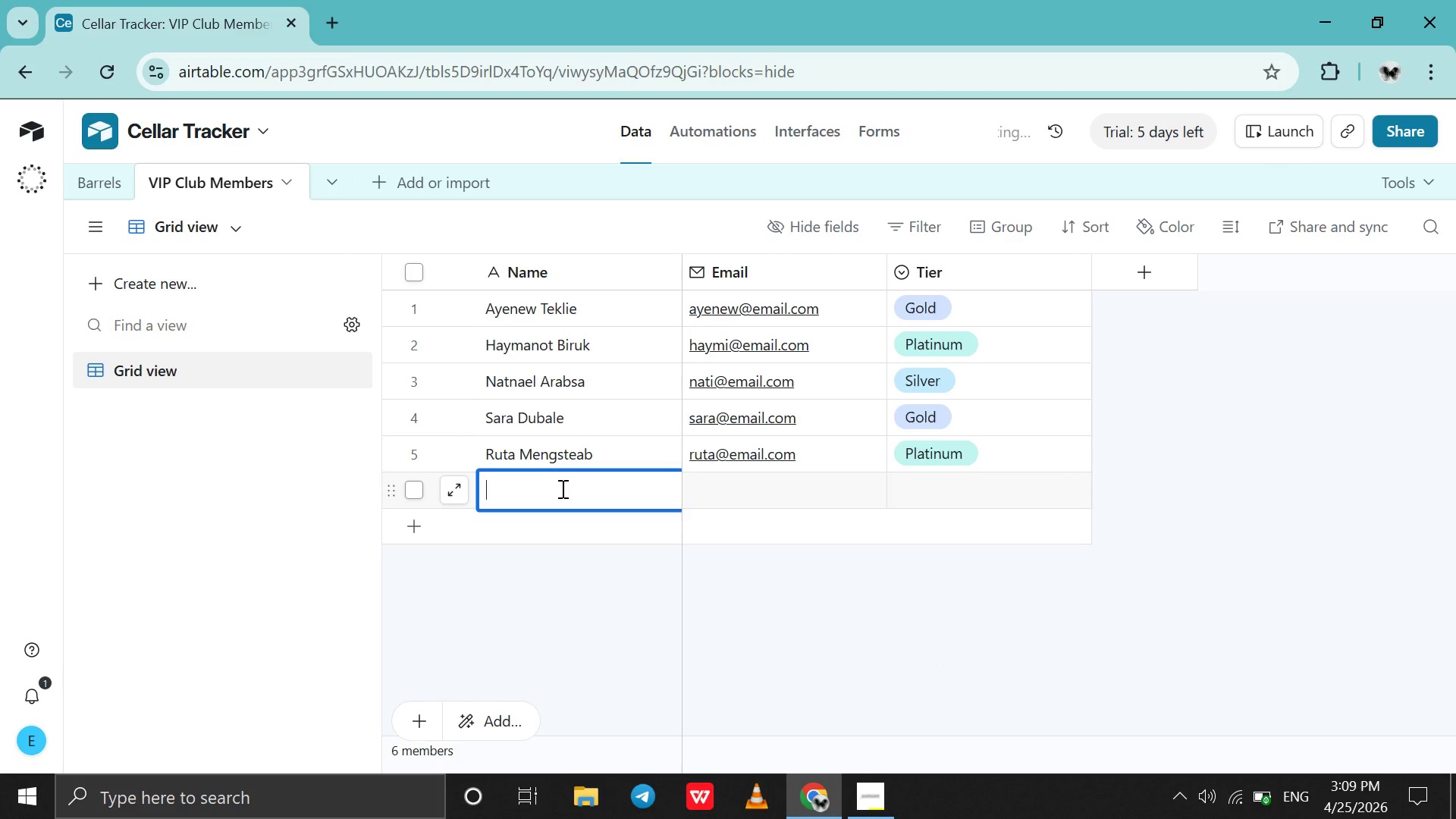 
type(Demisew )
 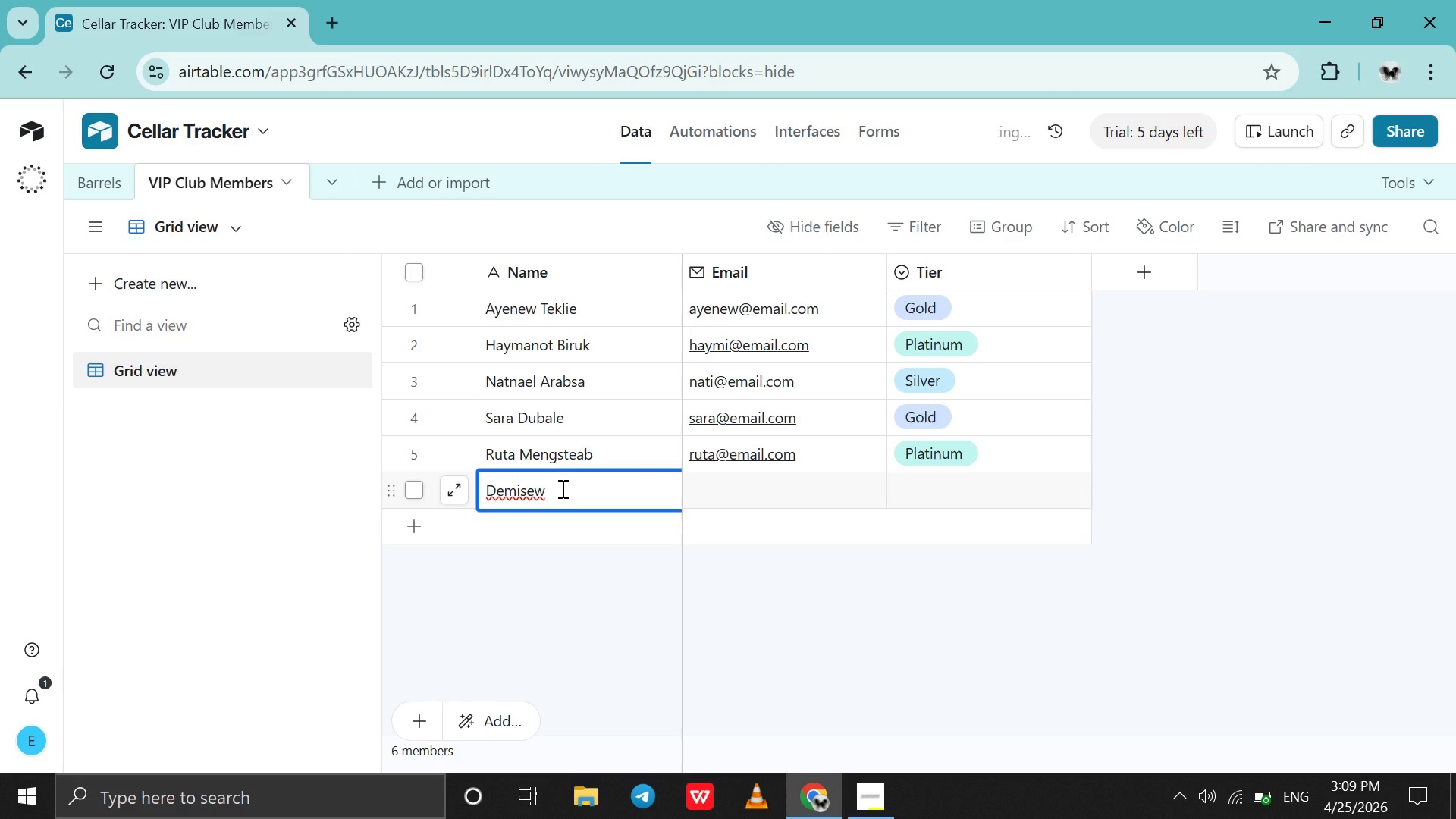 
type(Getachew )
 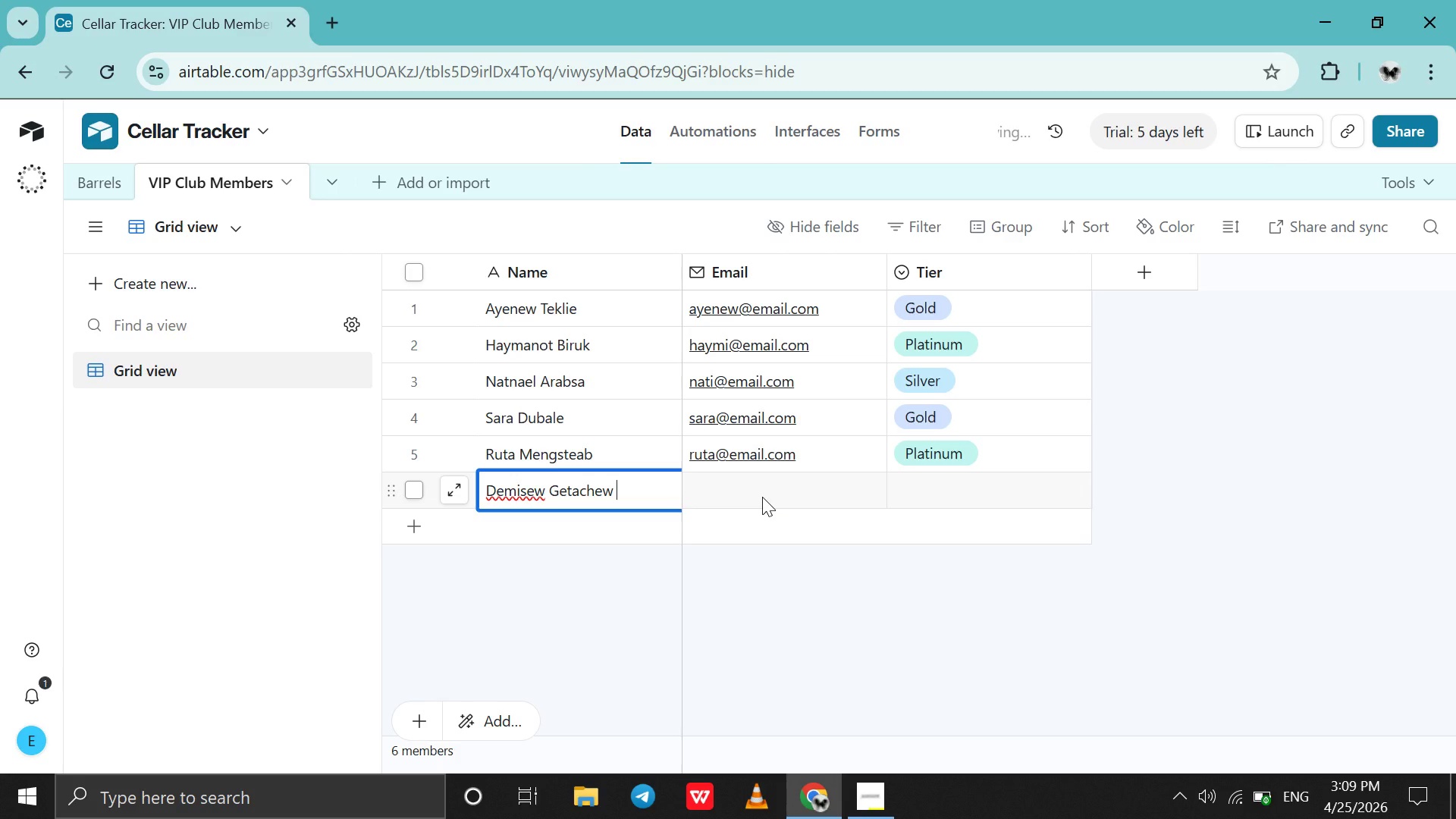 
double_click([761, 497])
 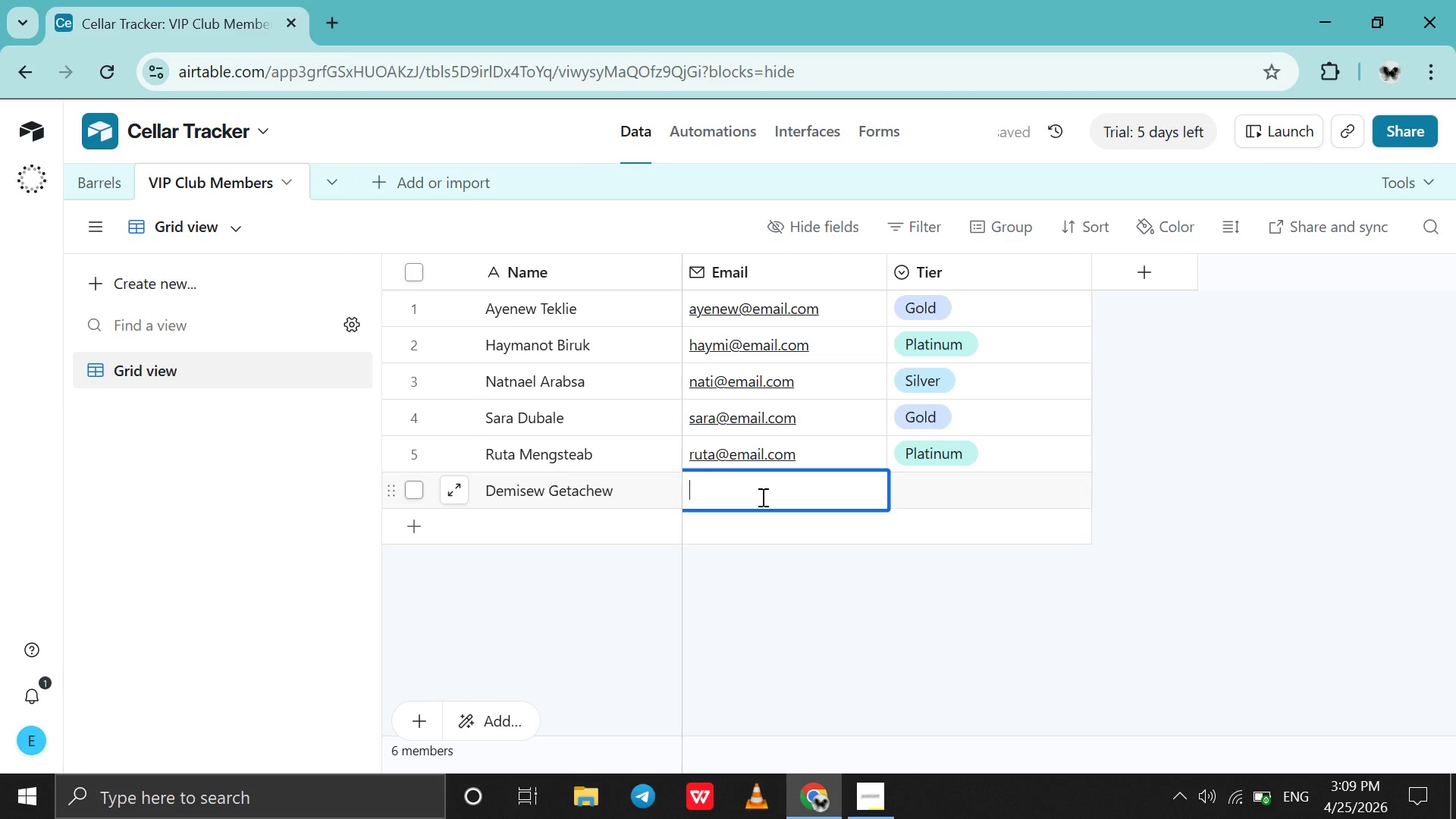 
type(demis)
 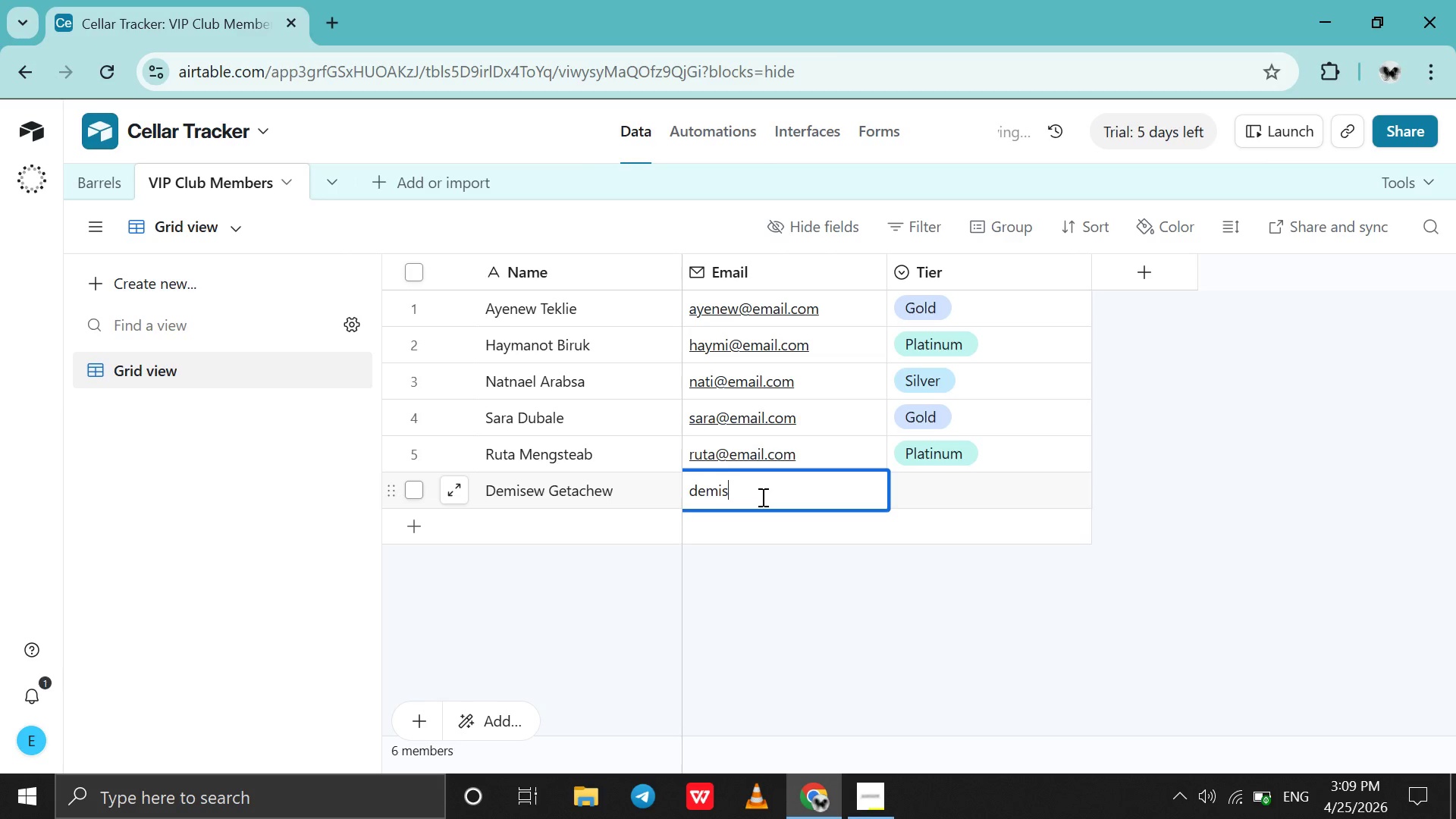 
key(Control+V)
 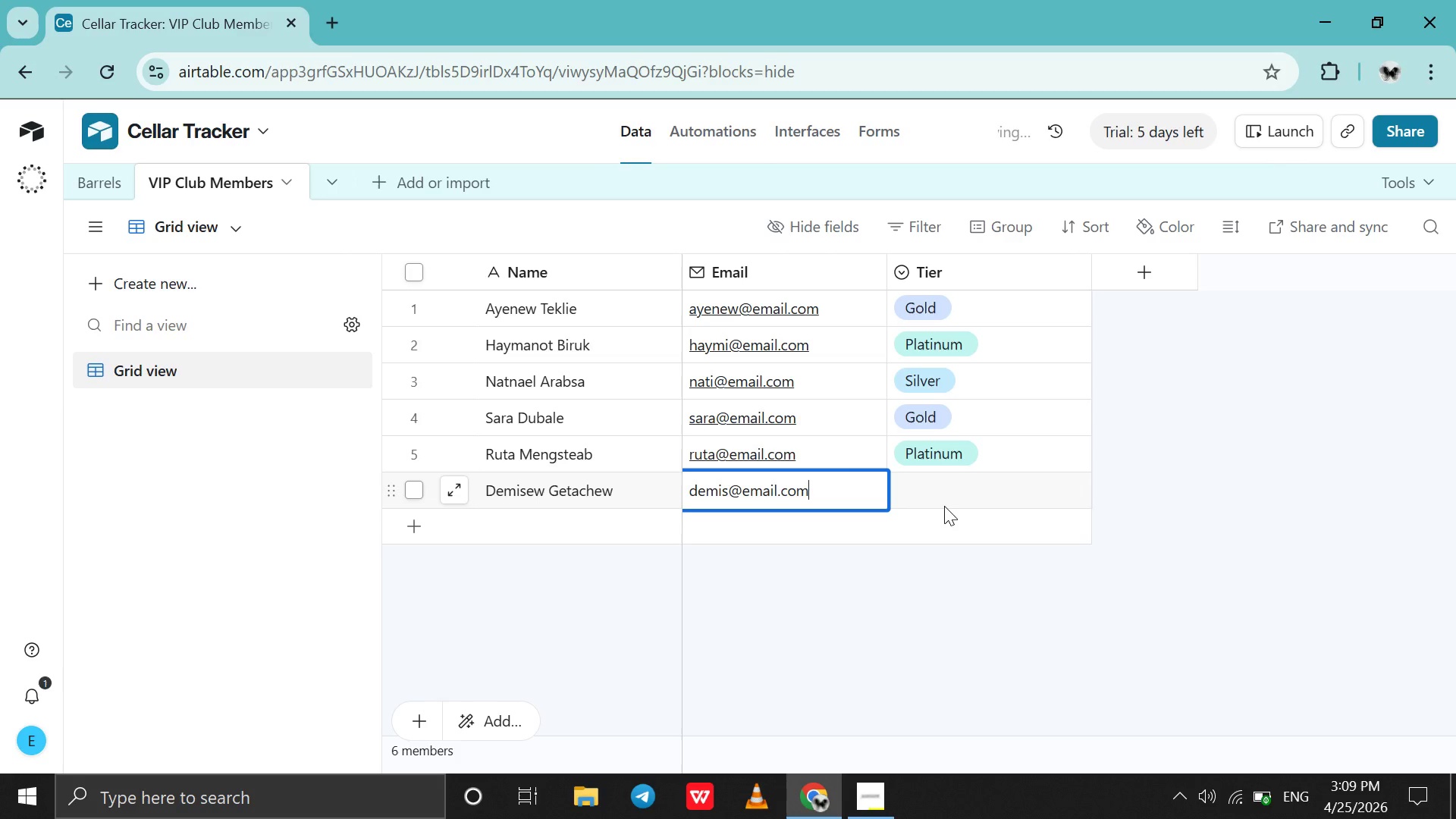 
double_click([944, 506])
 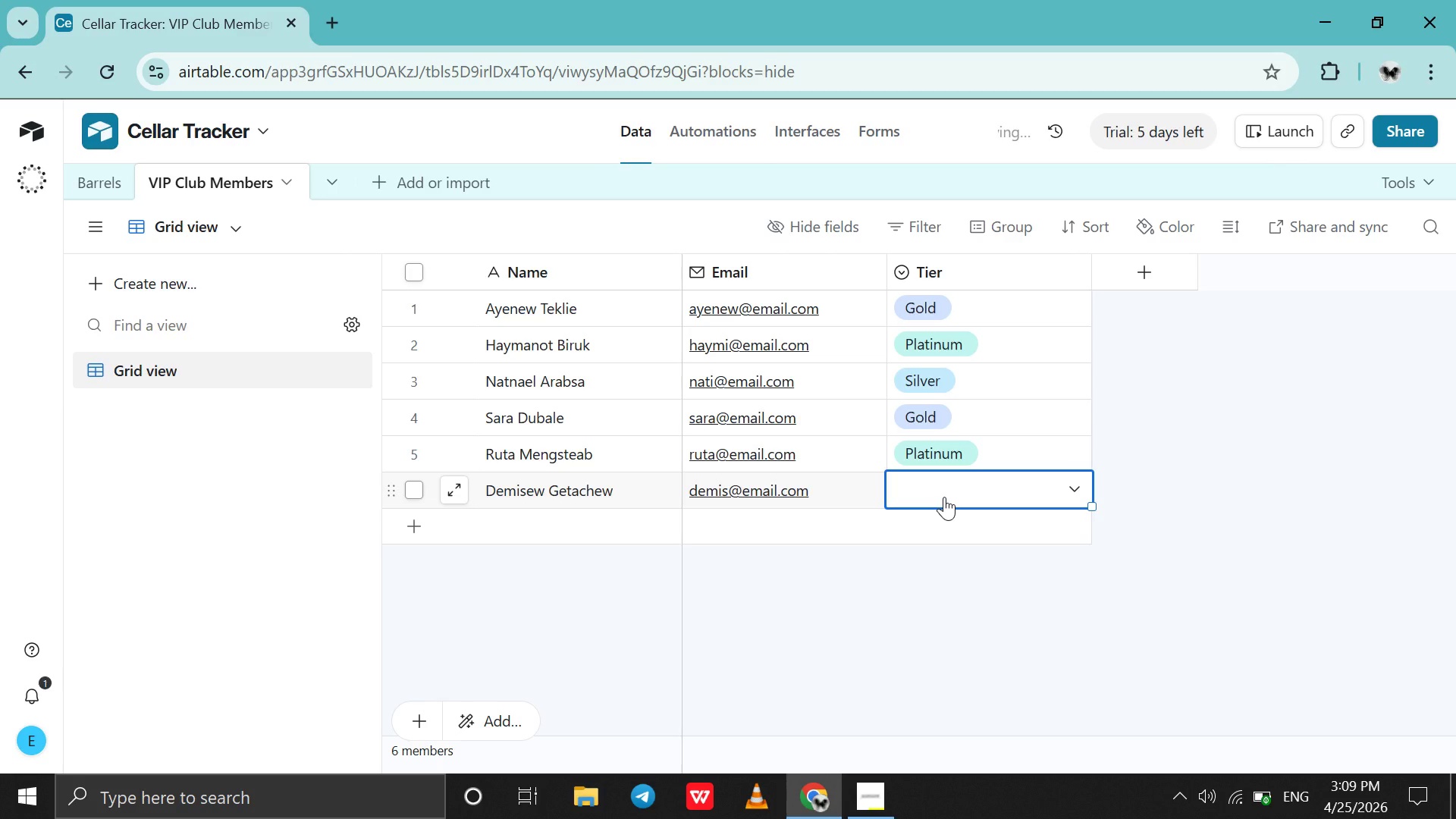 
left_click([944, 497])
 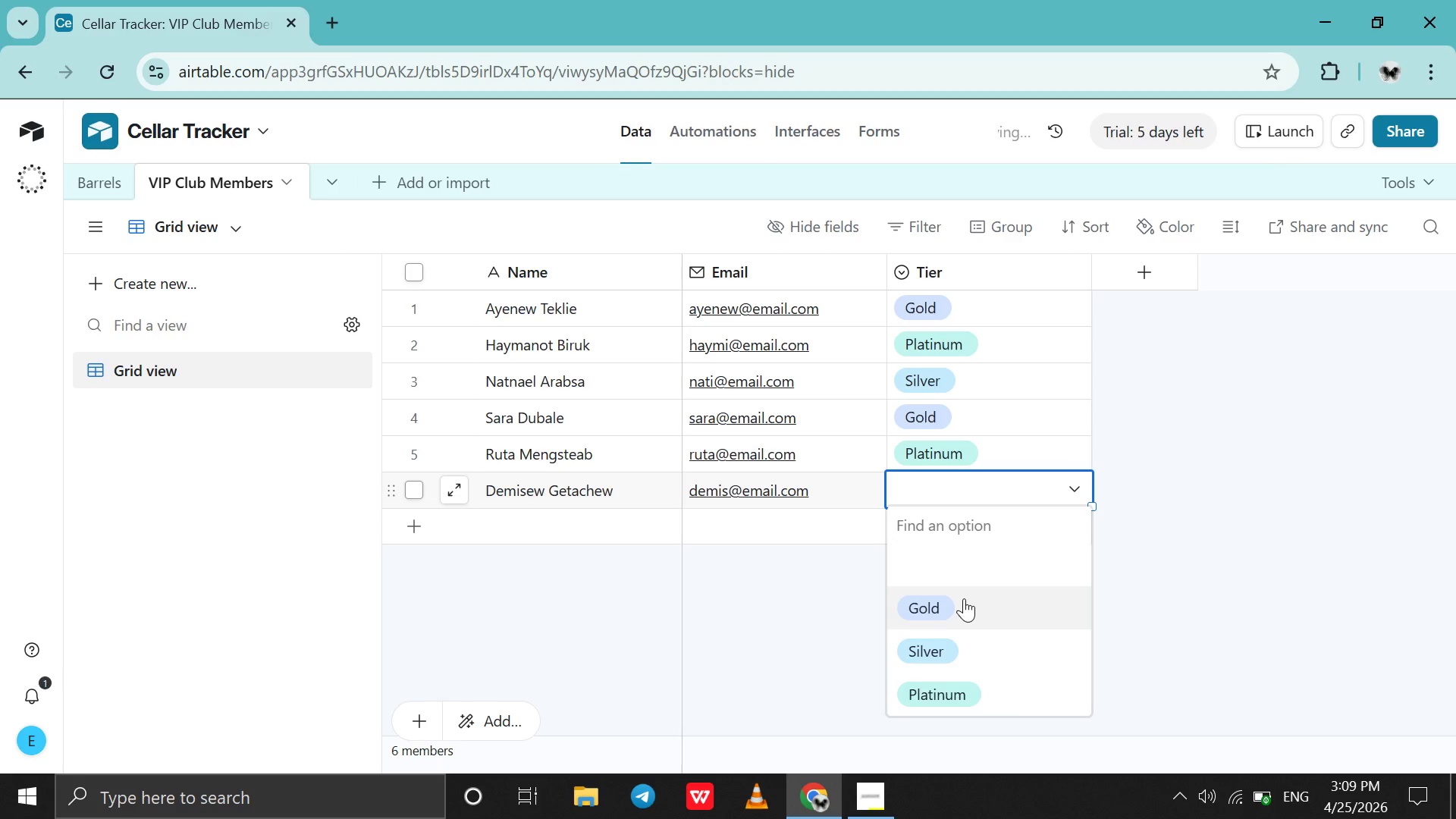 
left_click([964, 598])
 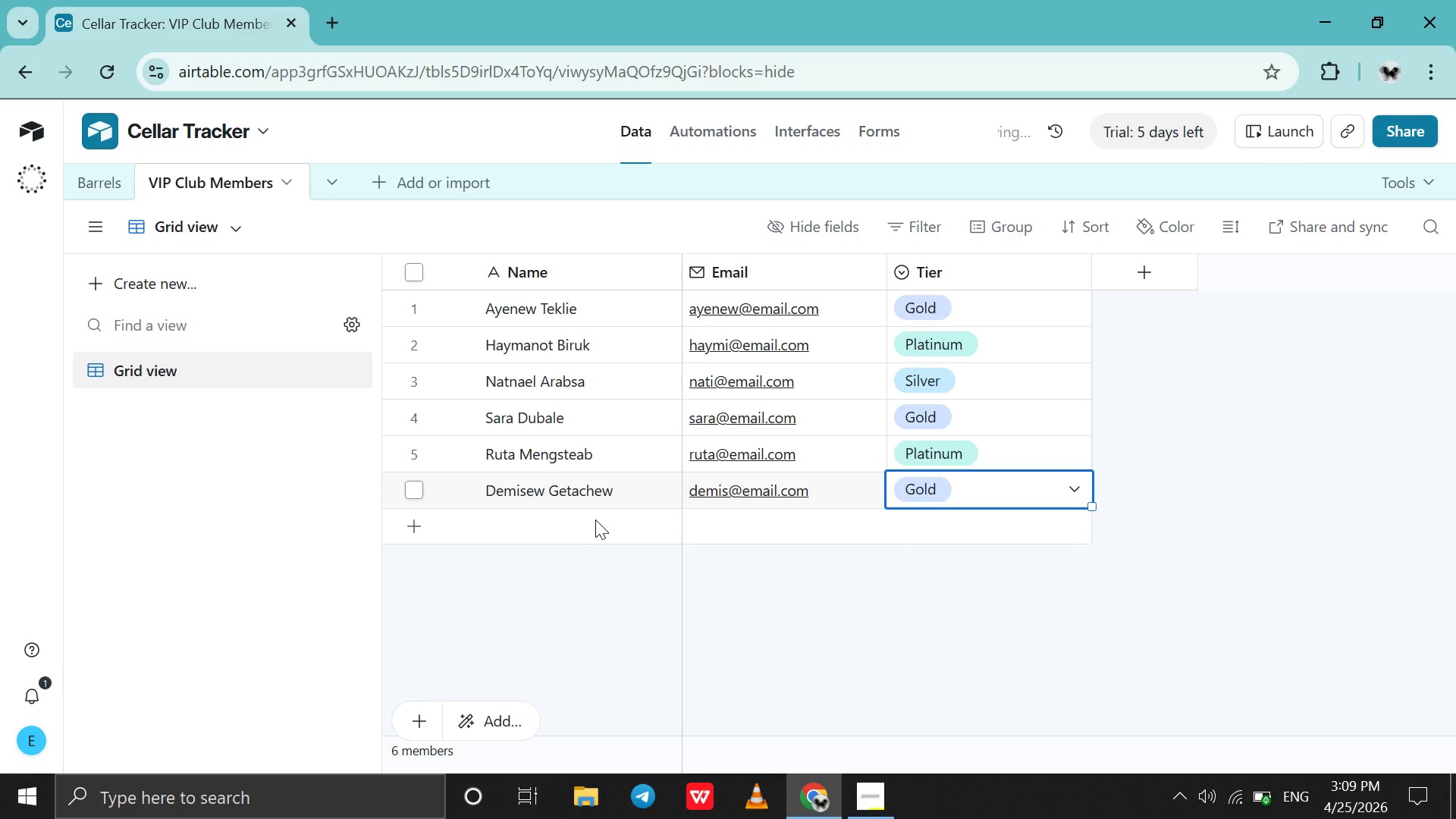 
double_click([595, 519])
 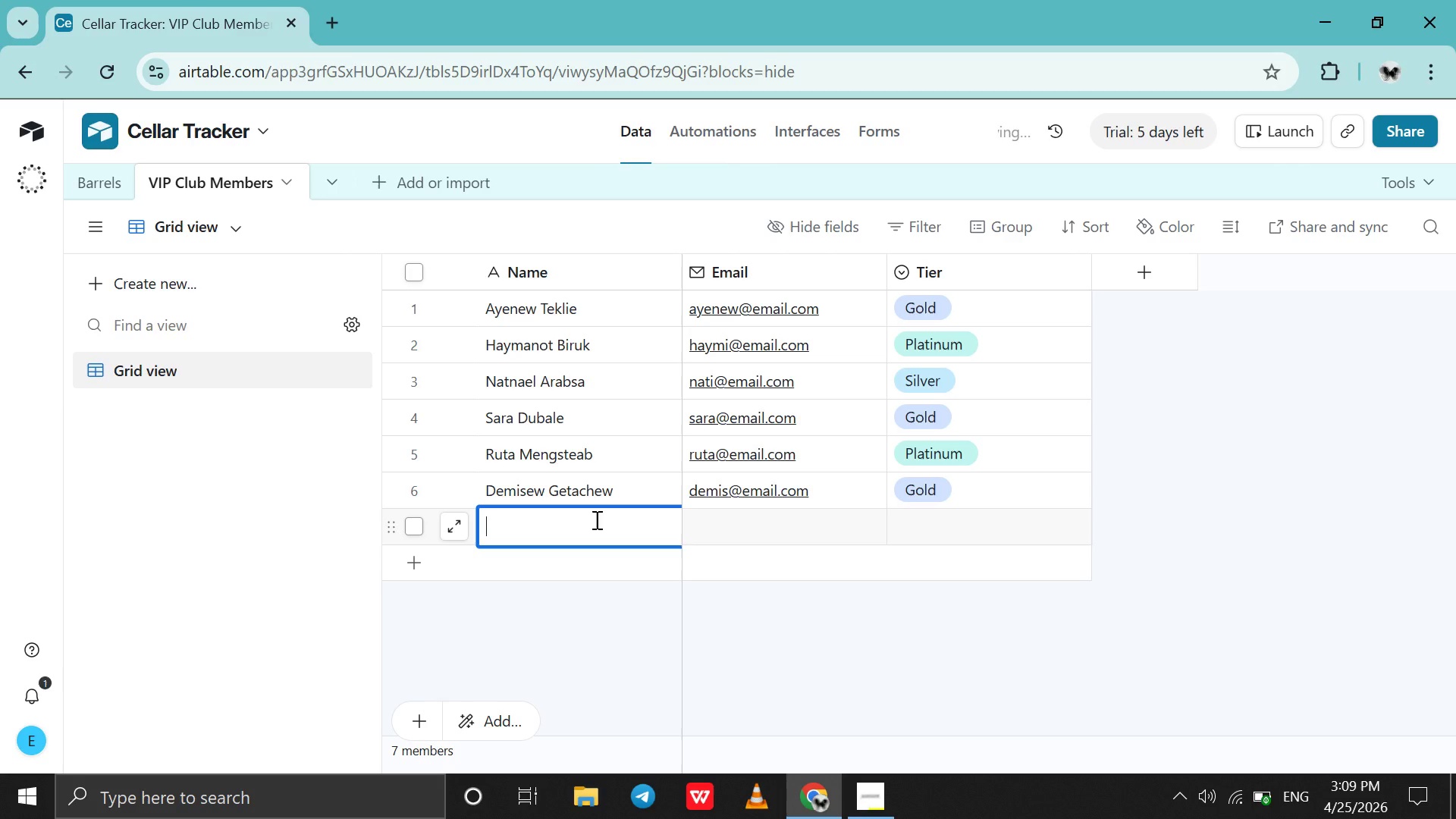 
wait(8.5)
 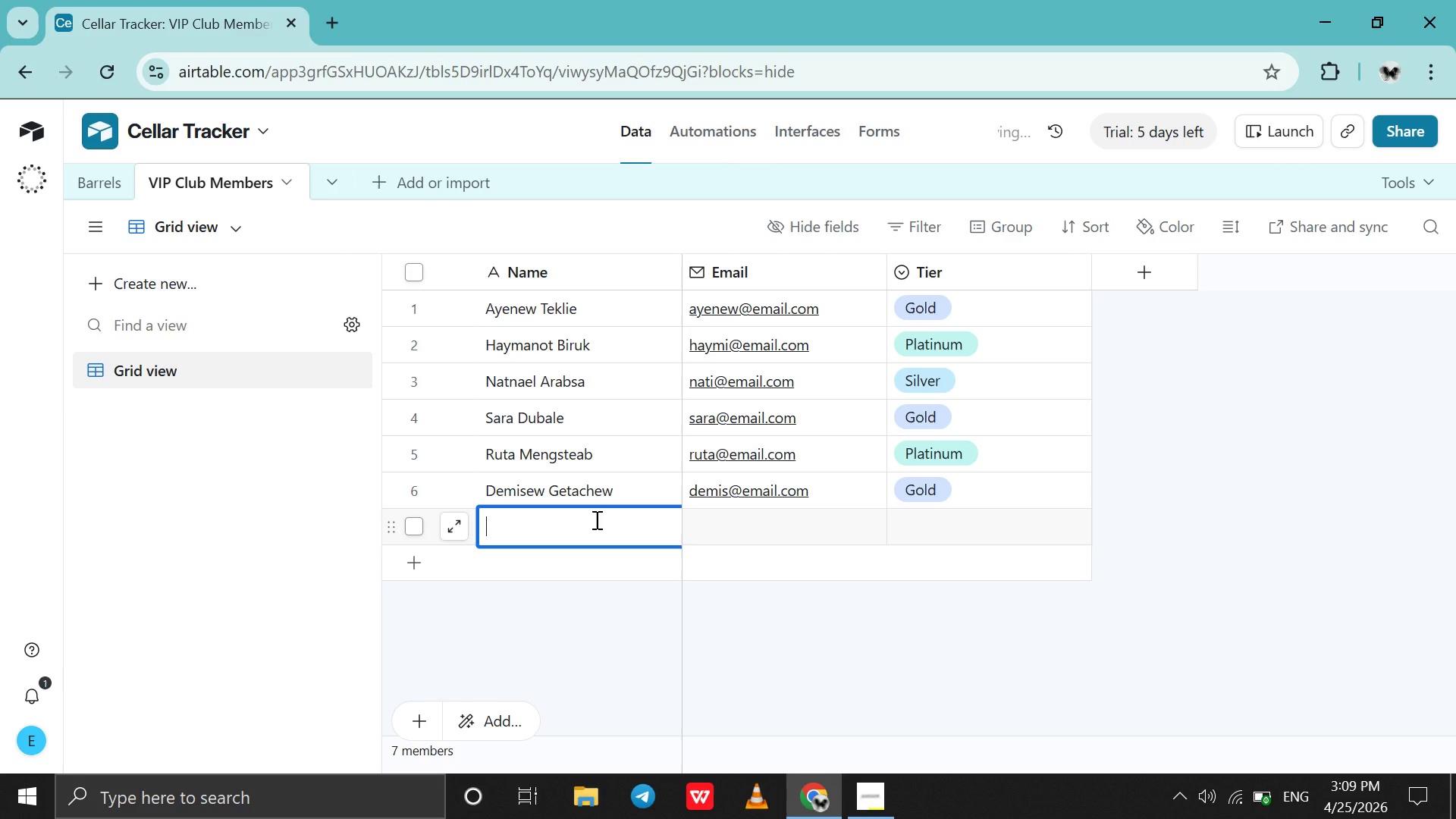 
key(CapsLock)
 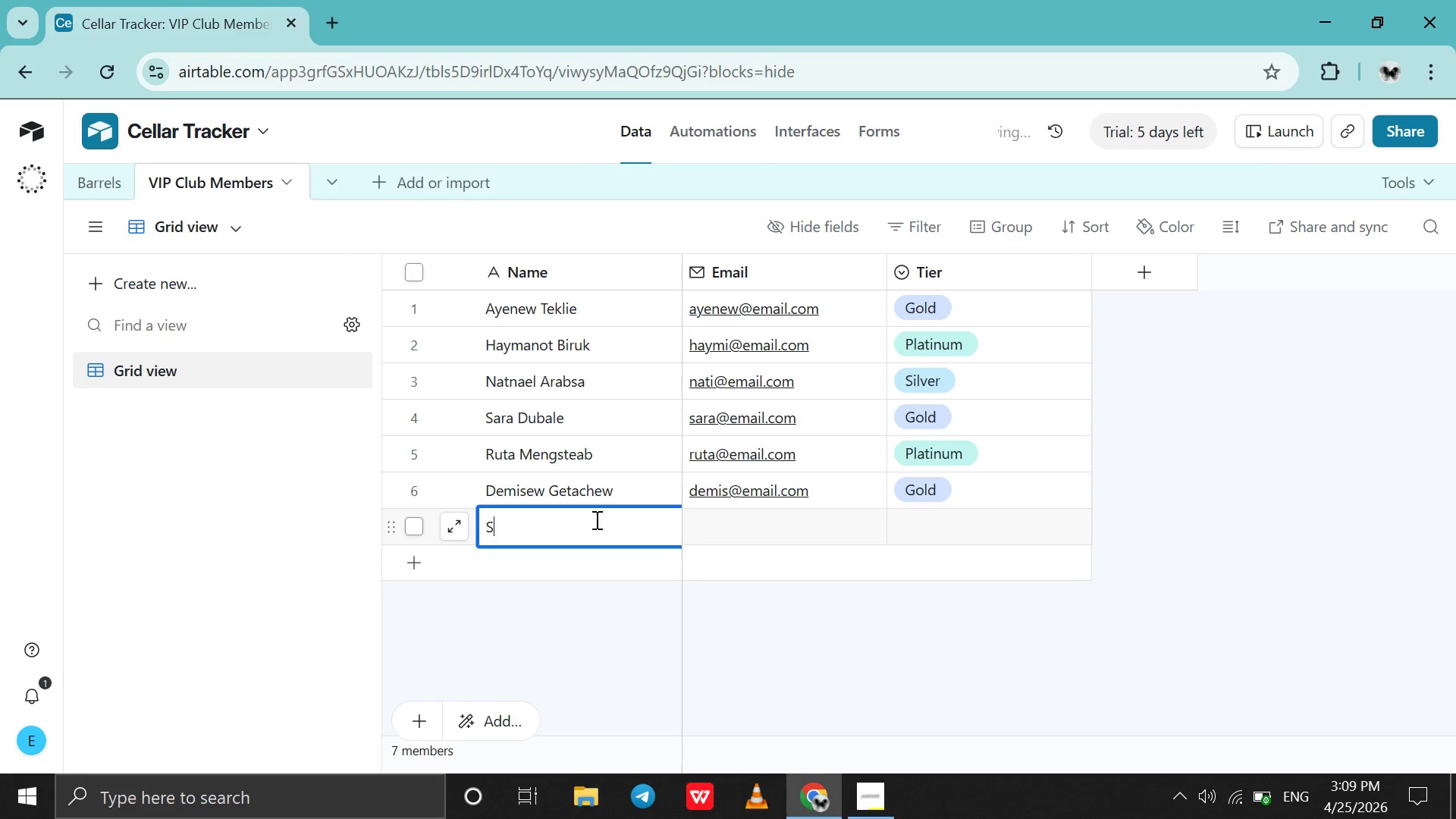 
key(S)
 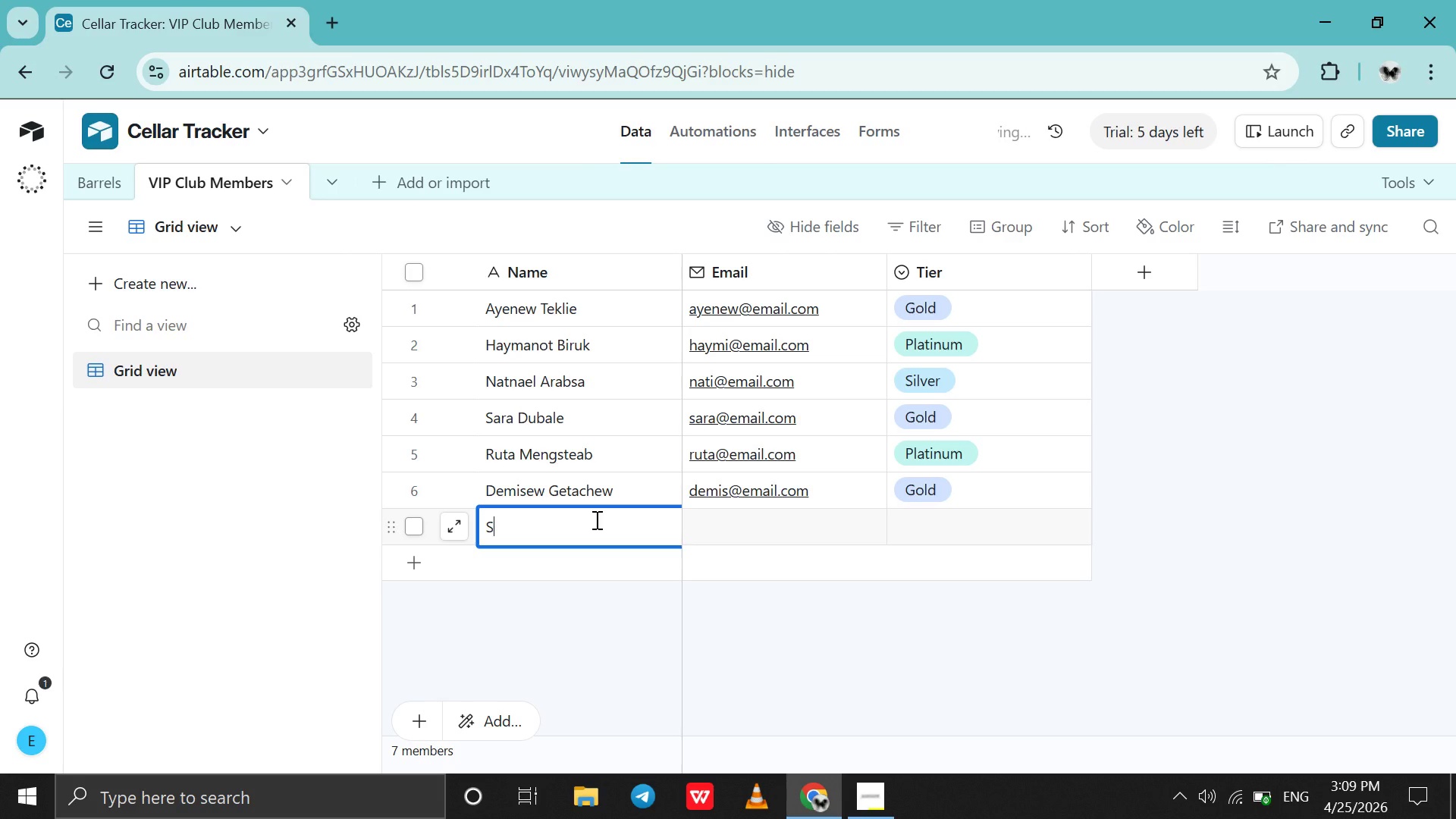 
key(CapsLock)
 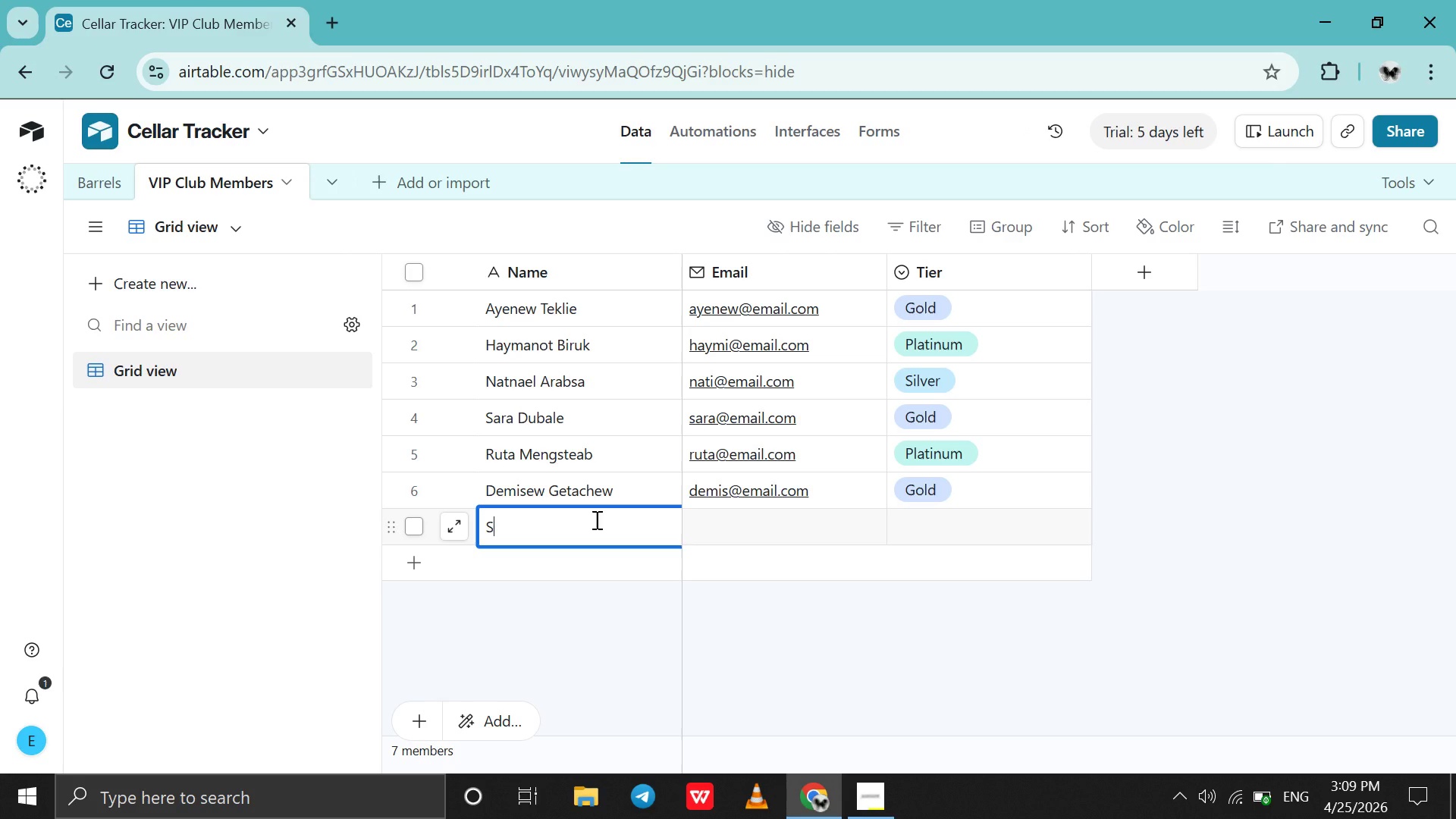 
wait(16.44)
 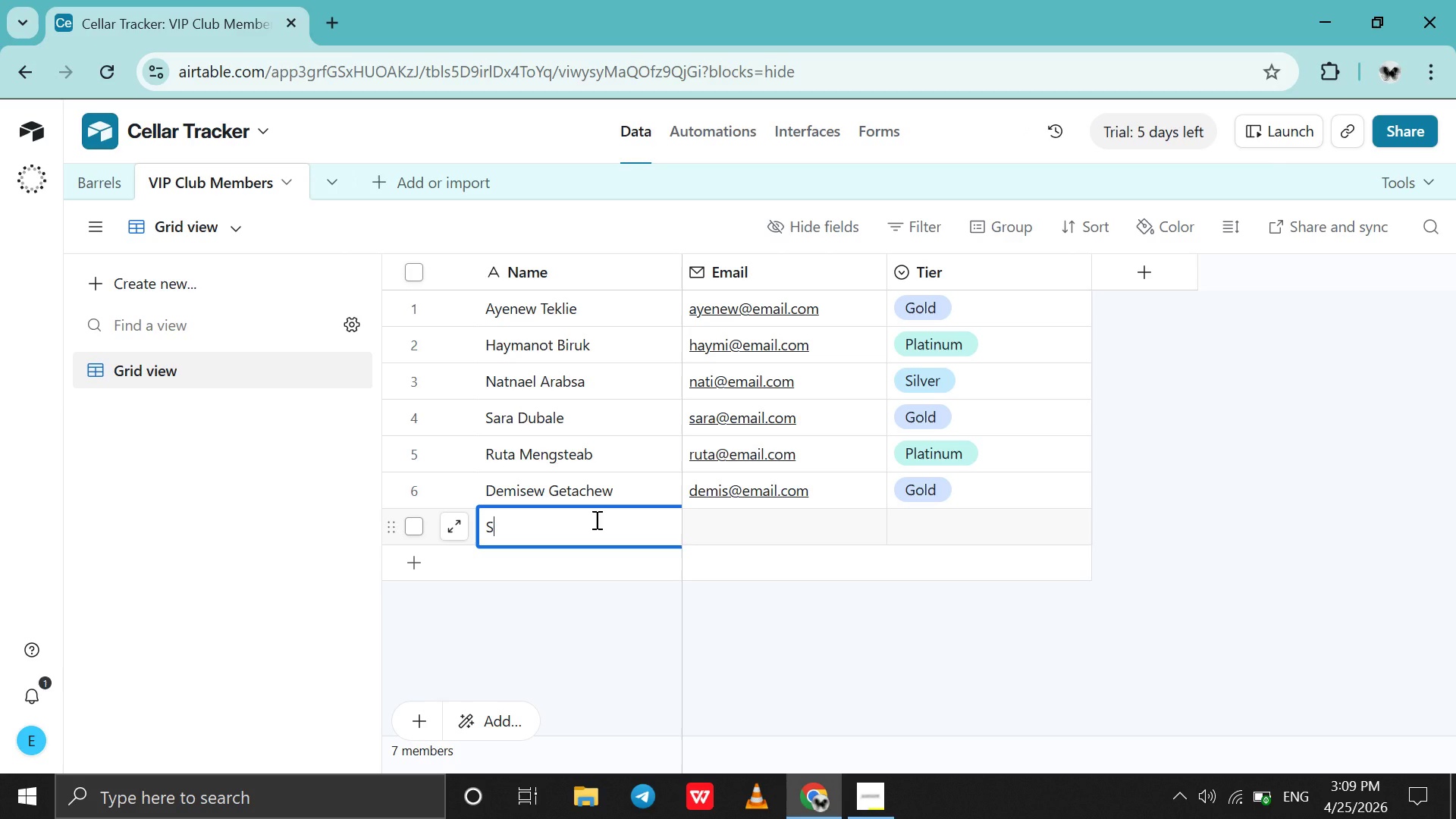 
type(elam Tesfat)
key(Backspace)
type(ye )
 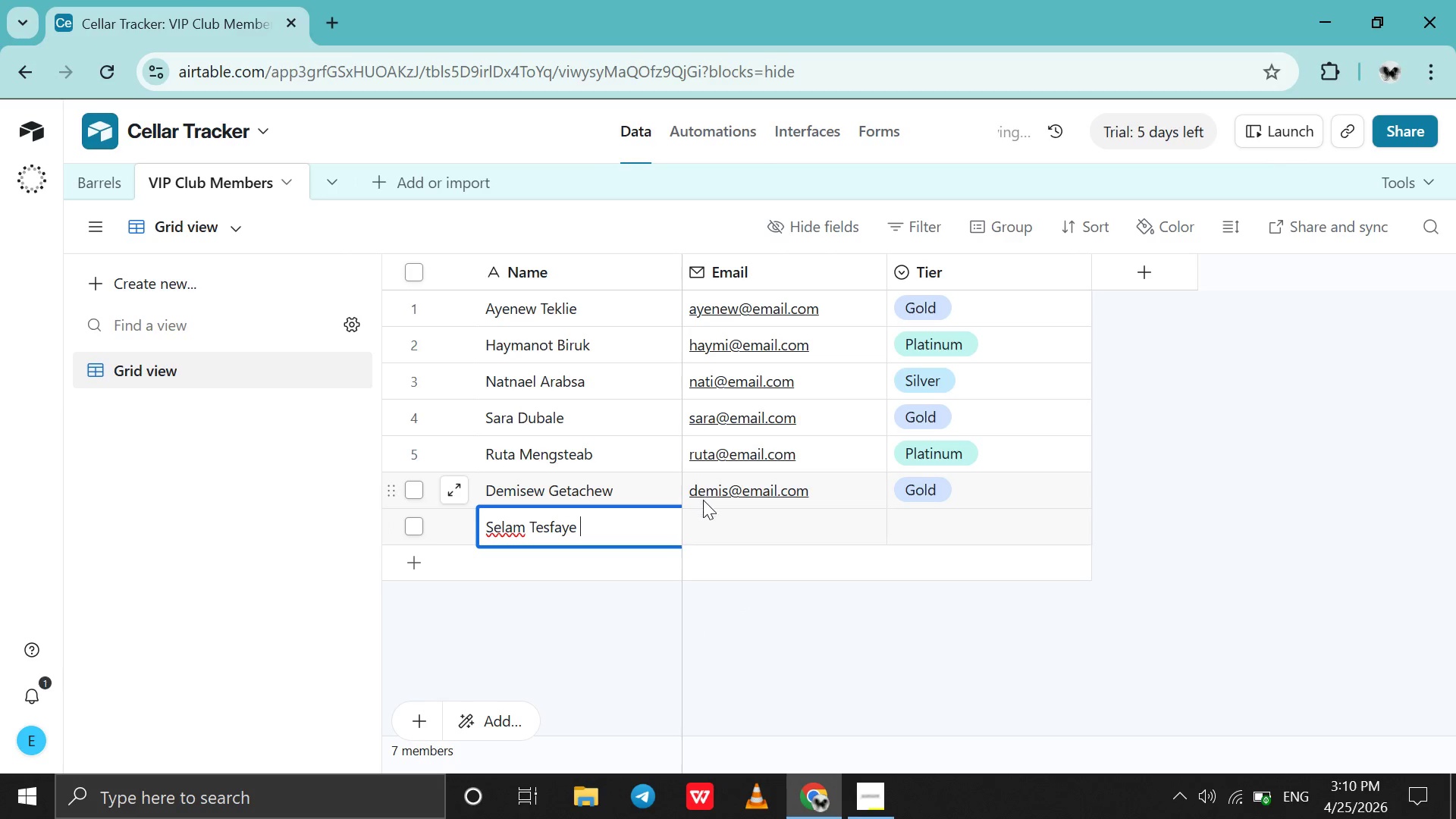 
double_click([704, 516])
 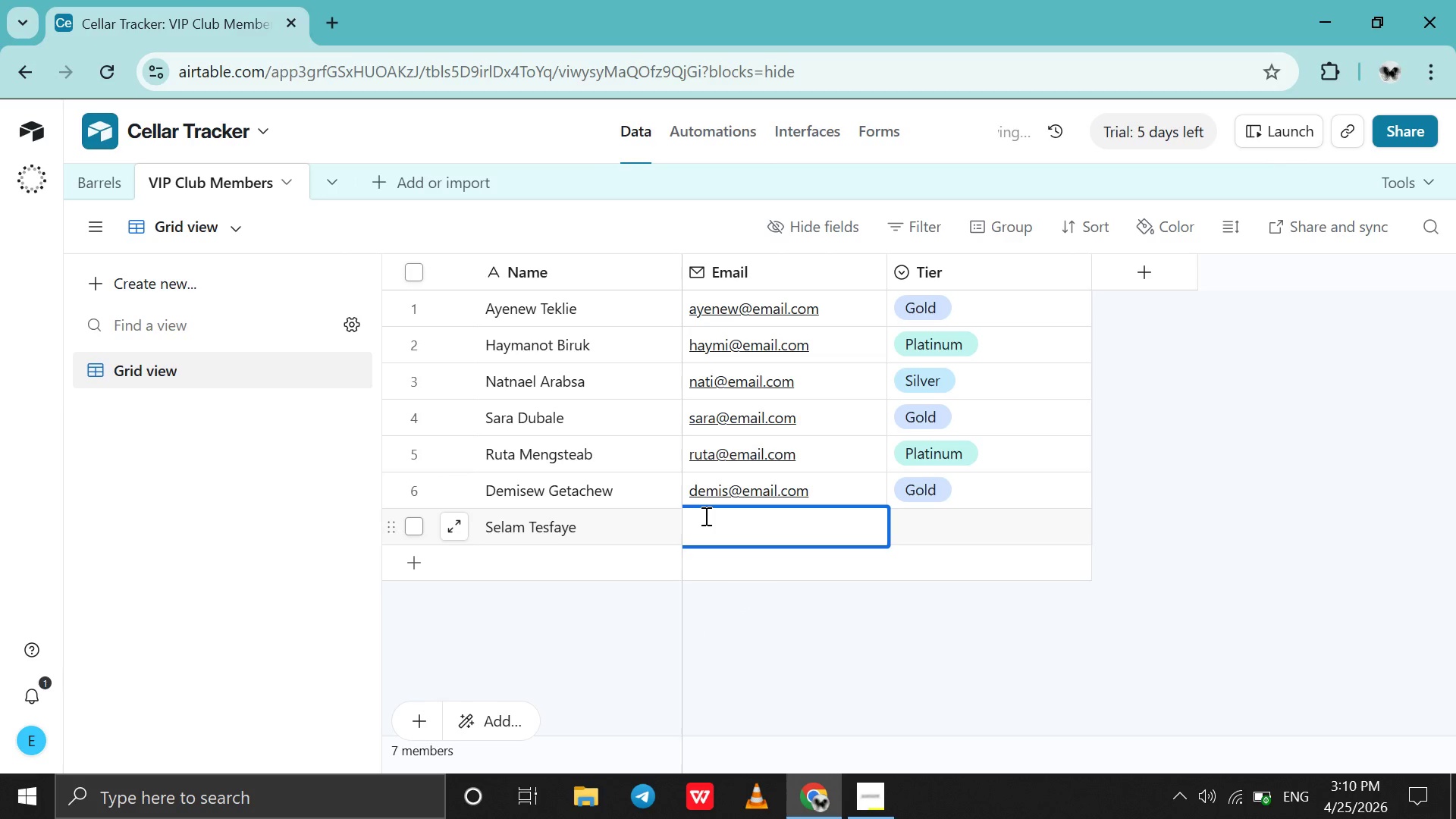 
type(selam )
key(Backspace)
 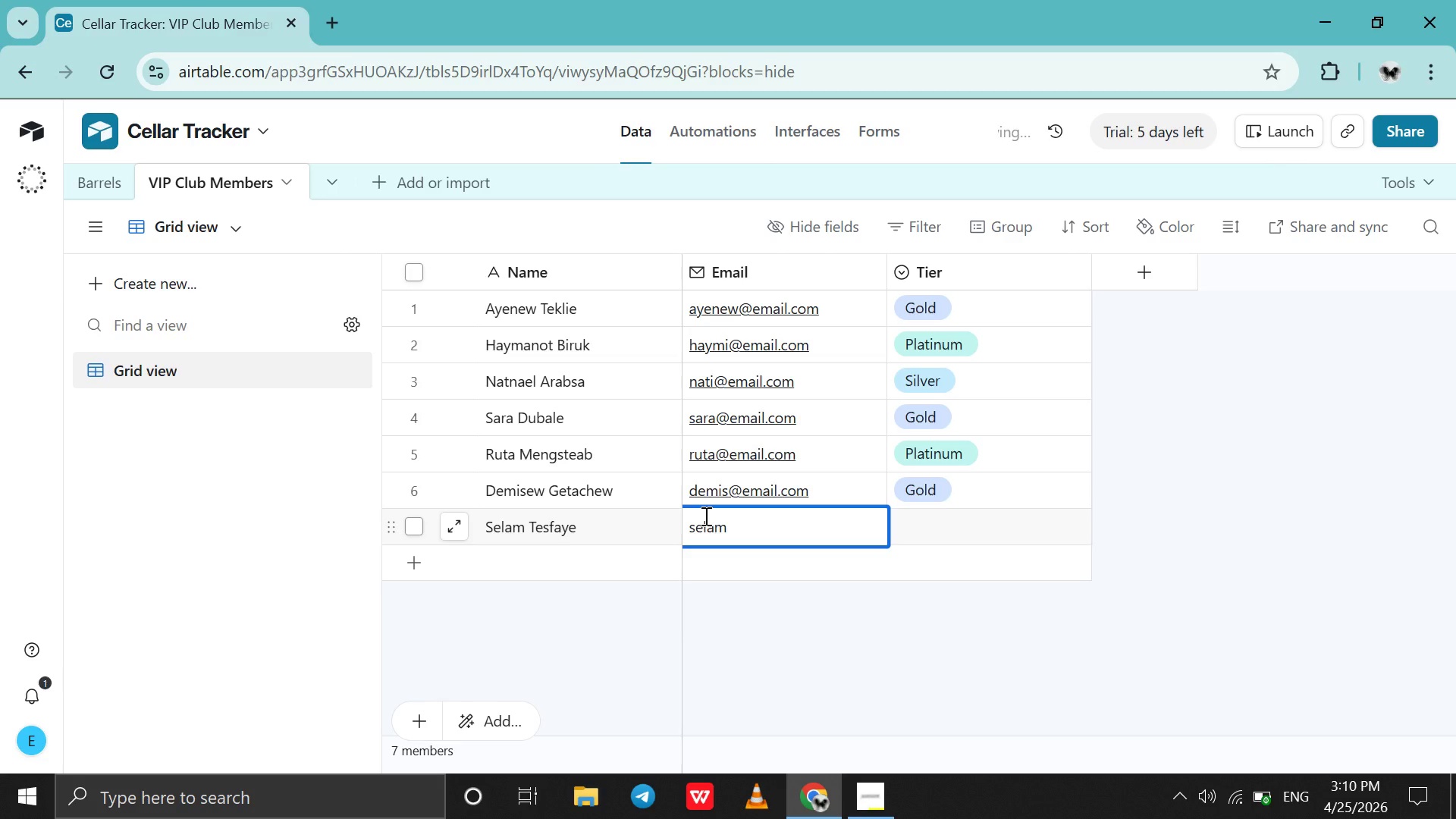 
key(Control+V)
 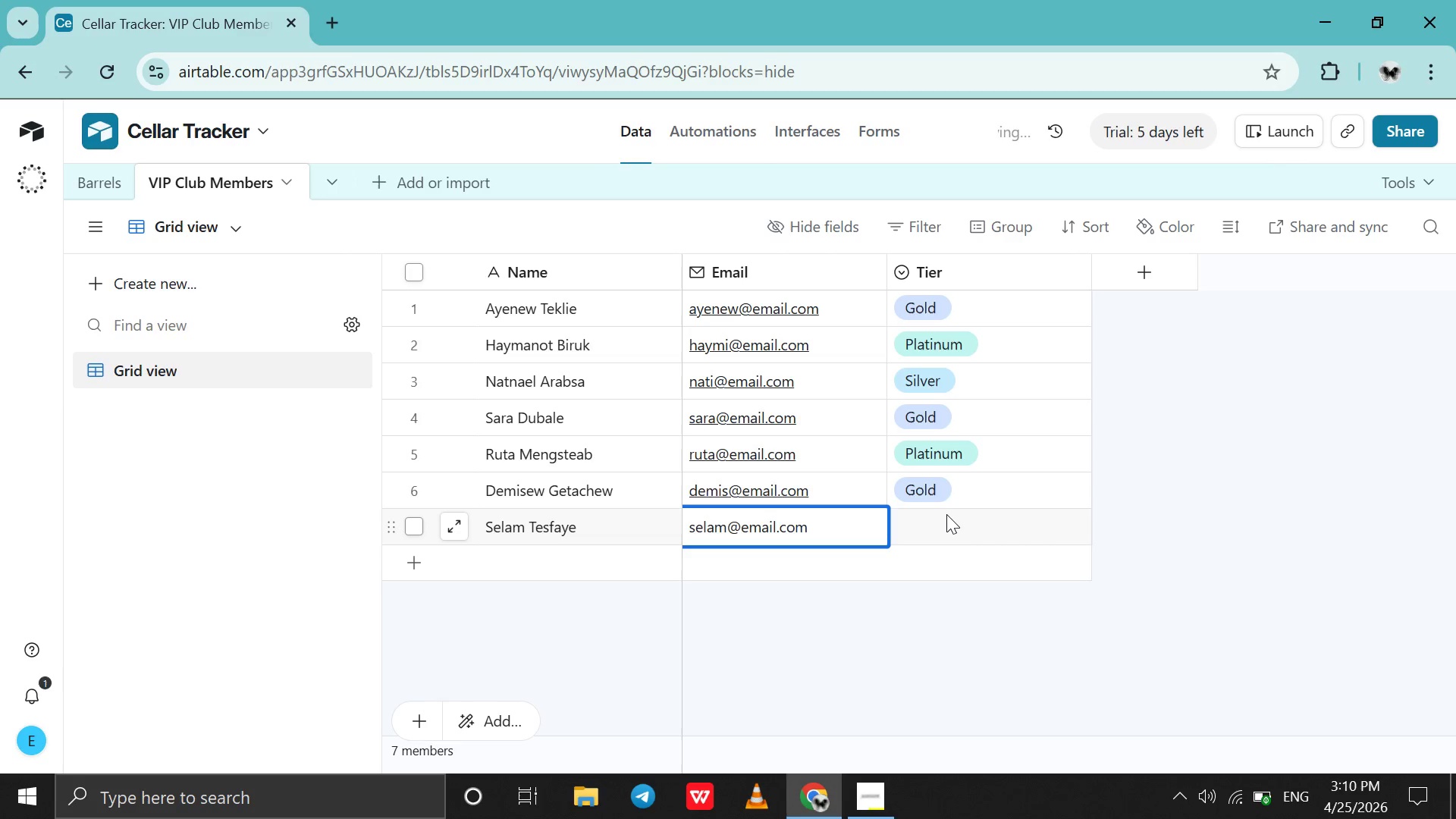 
double_click([944, 513])
 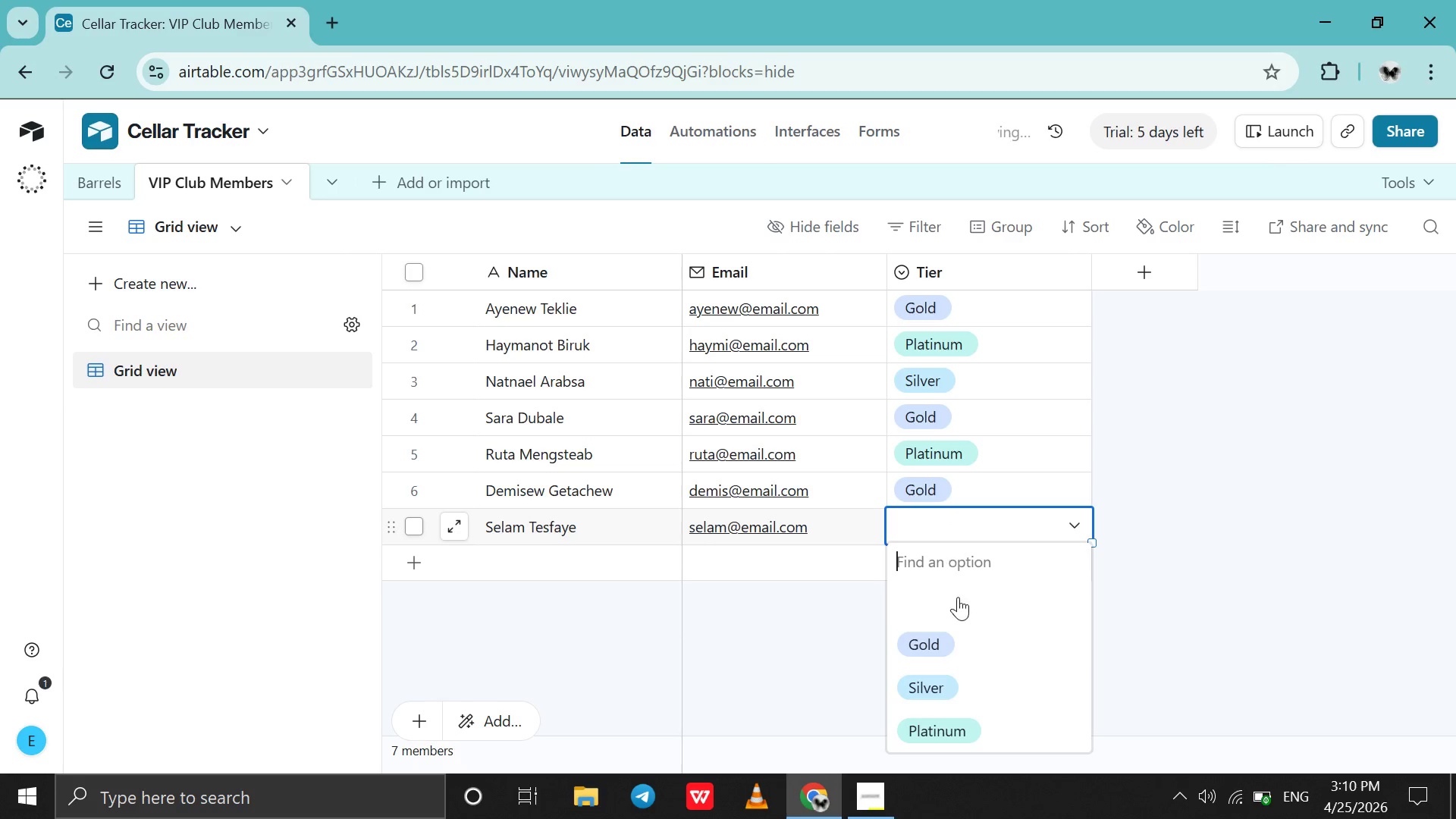 
left_click([965, 667])
 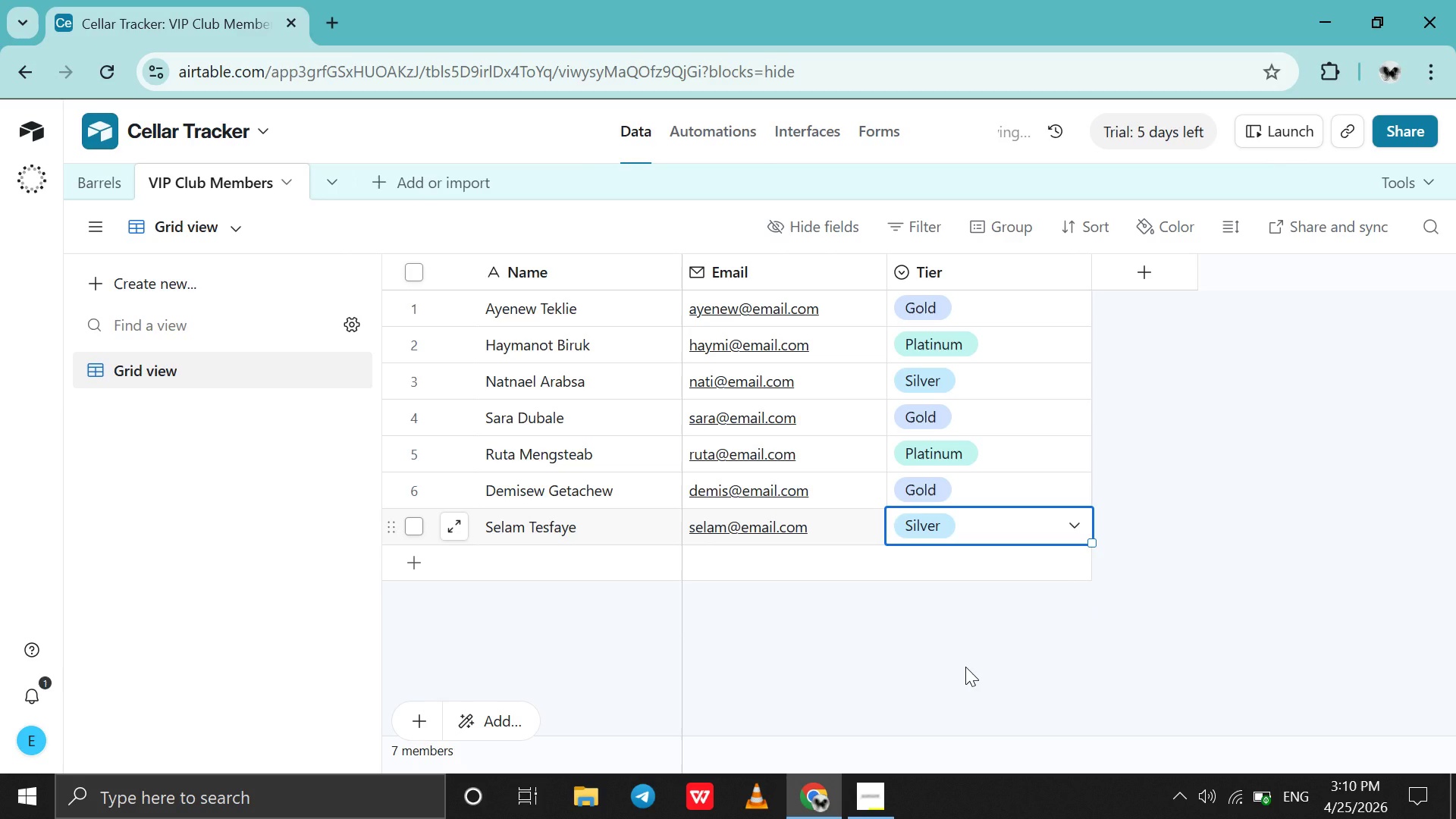 
scroll: coordinate [965, 667], scroll_direction: up, amount: 2.0
 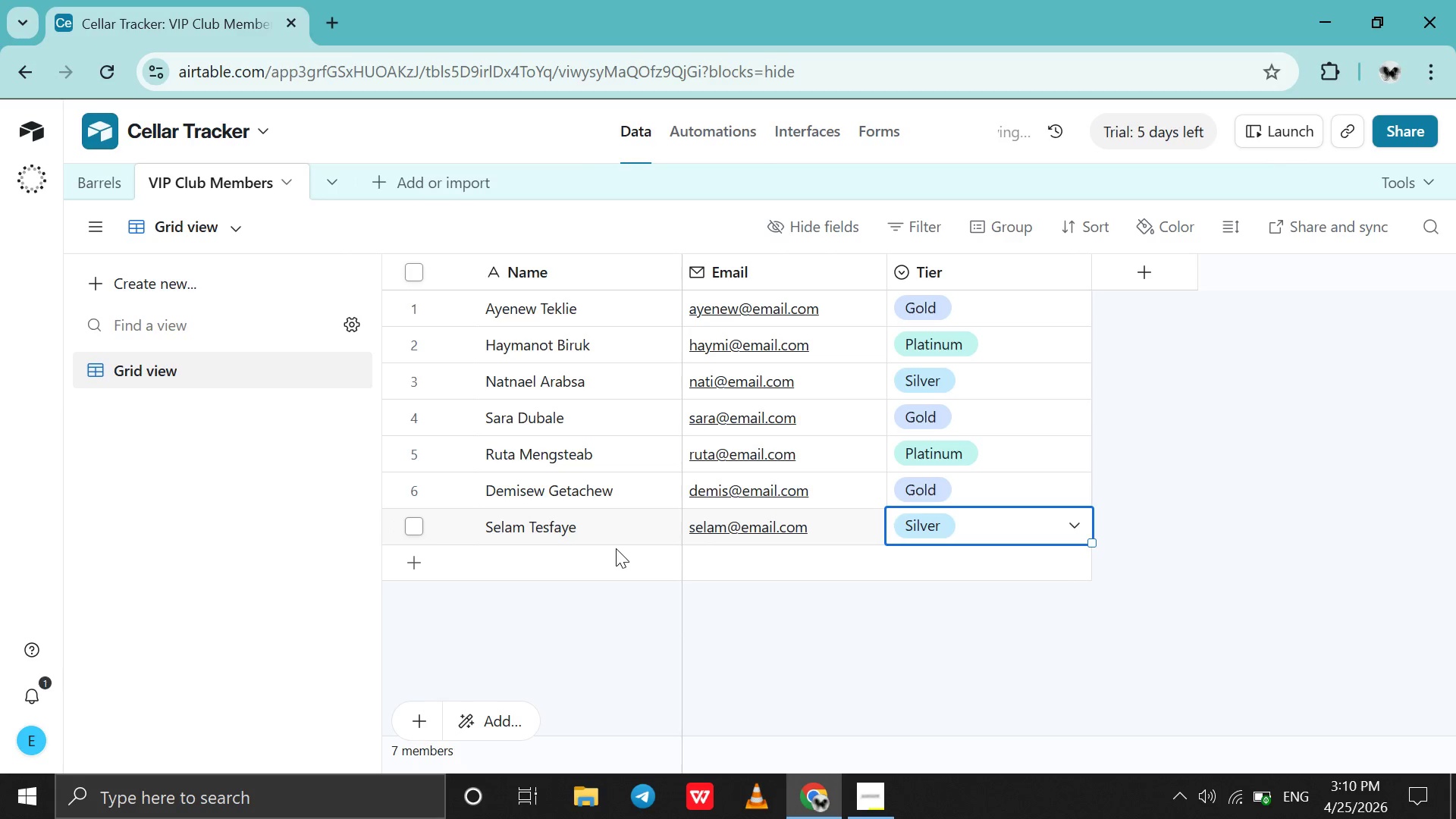 
left_click([616, 548])
 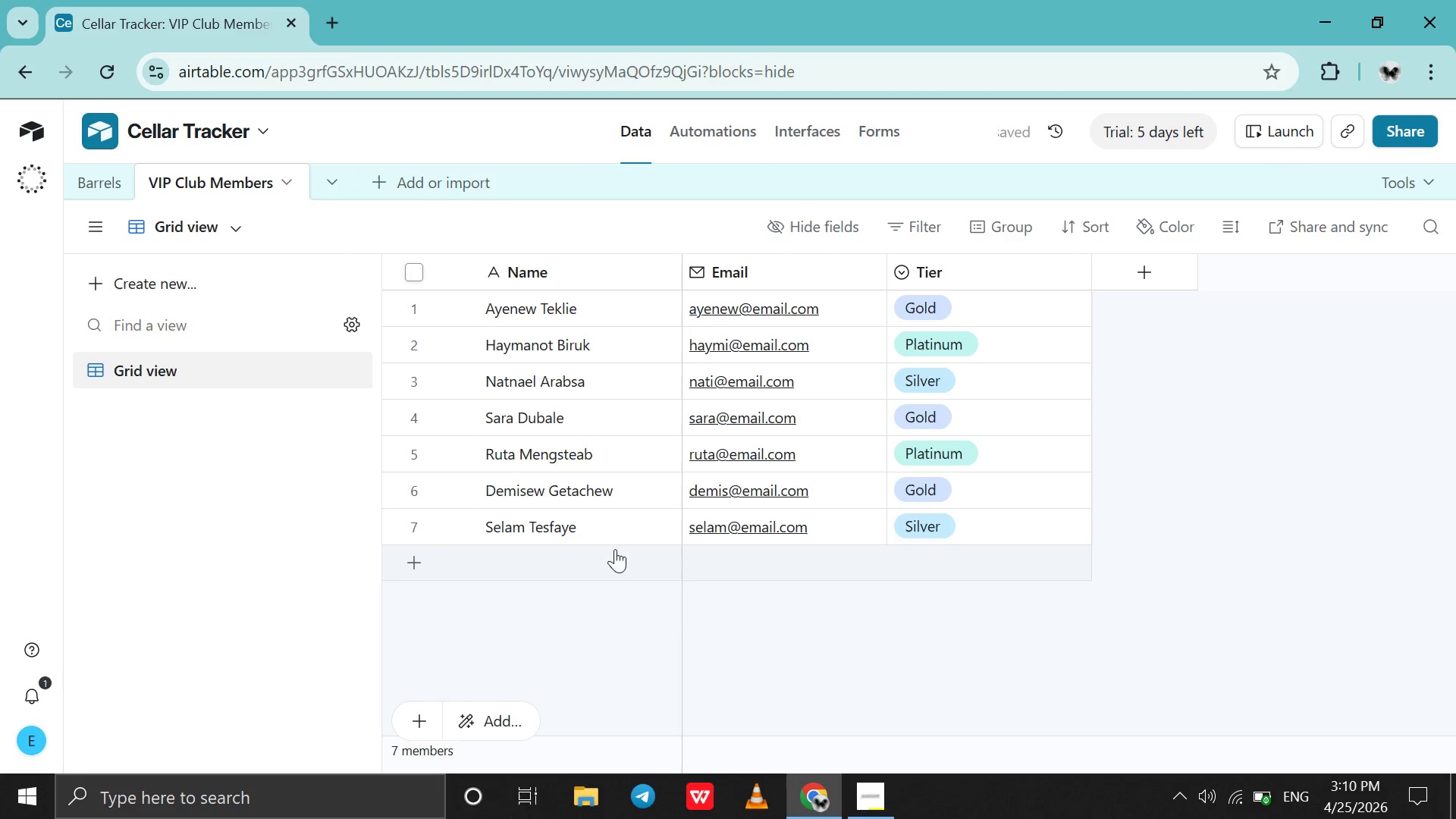 
double_click([615, 549])
 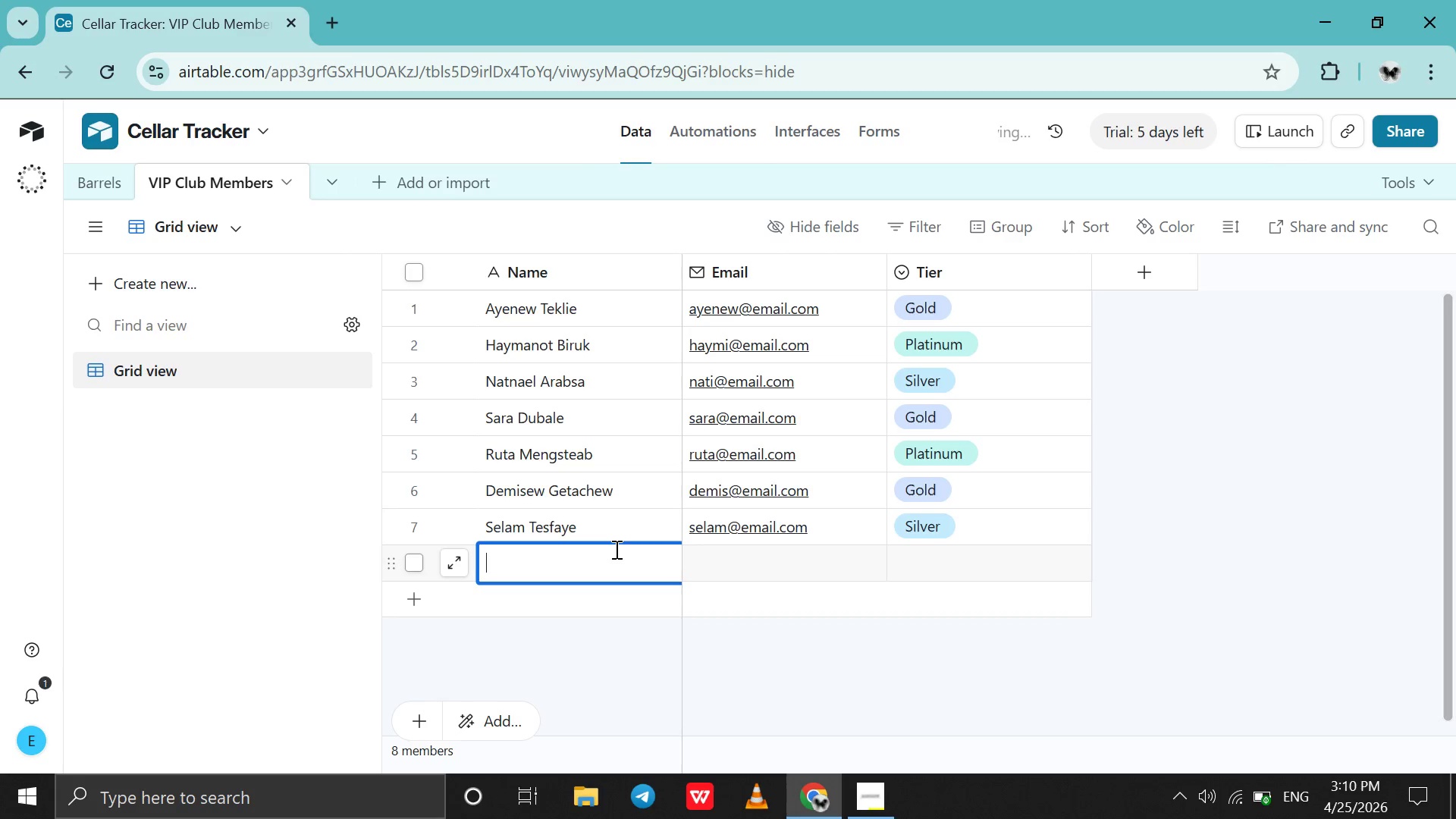 
triple_click([615, 549])
 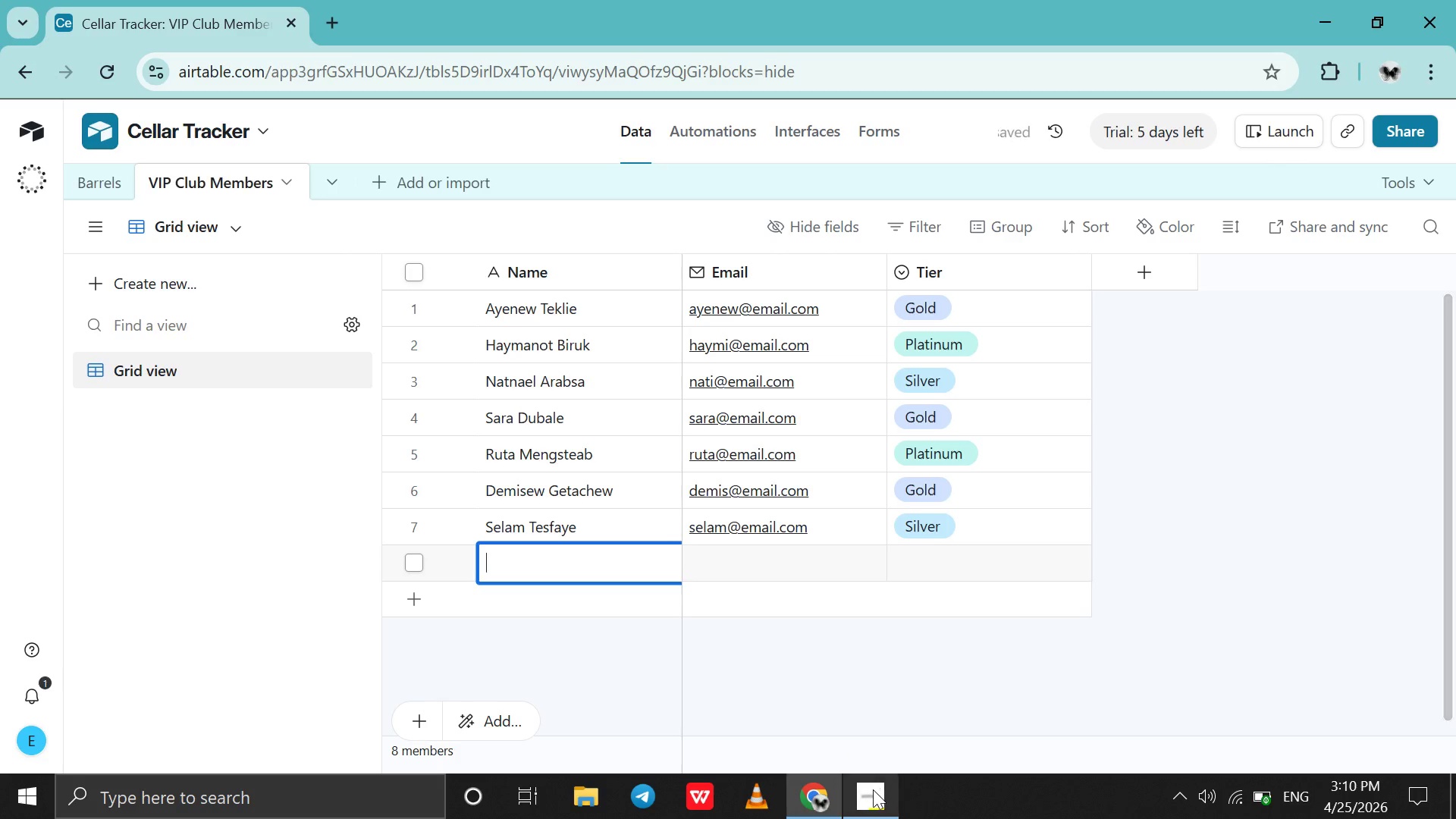 
left_click([873, 789])